 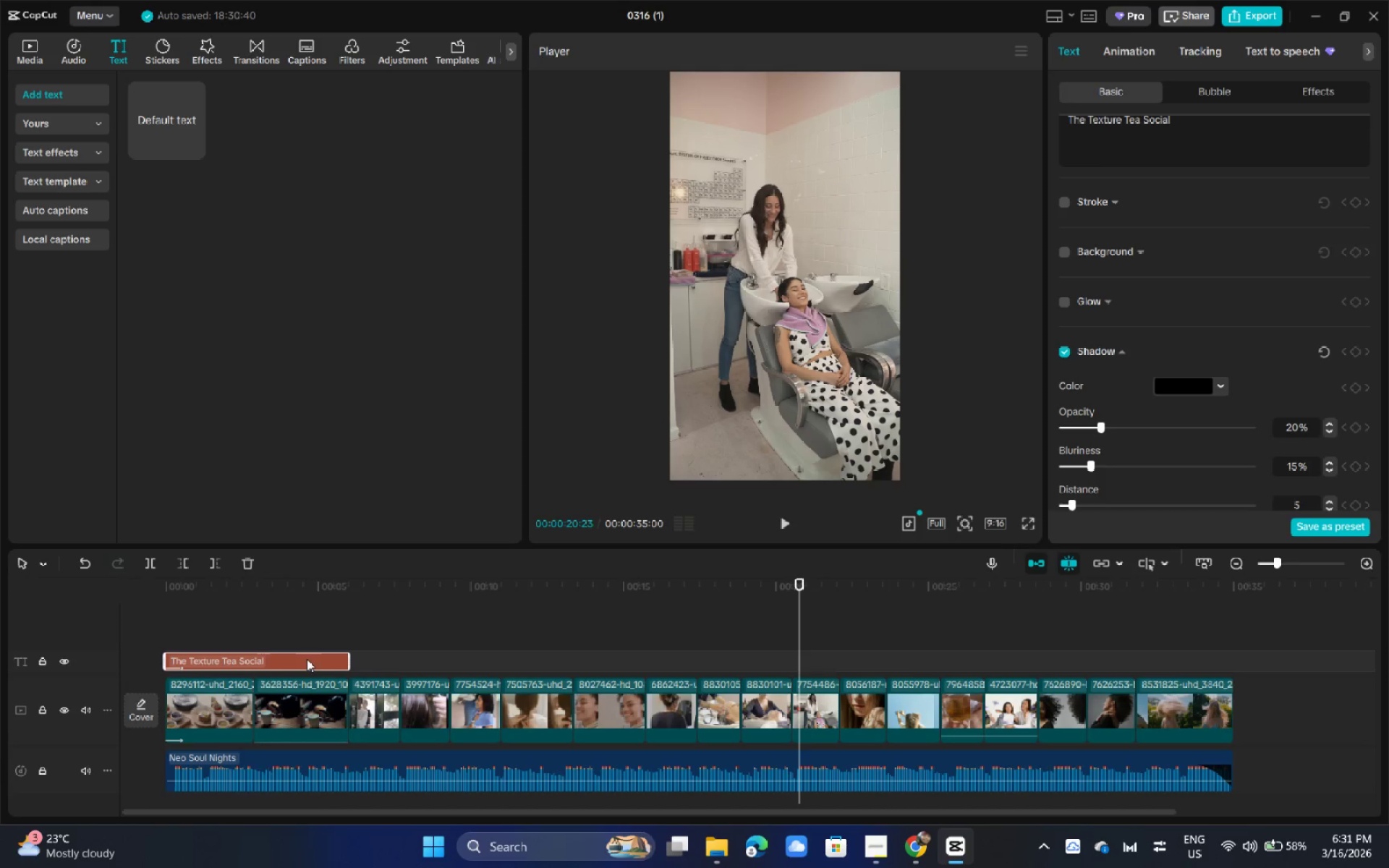 
hold_key(key=AltLeft, duration=1.53)
left_click_drag(start_coordinate=[281, 658], to_coordinate=[566, 663])
 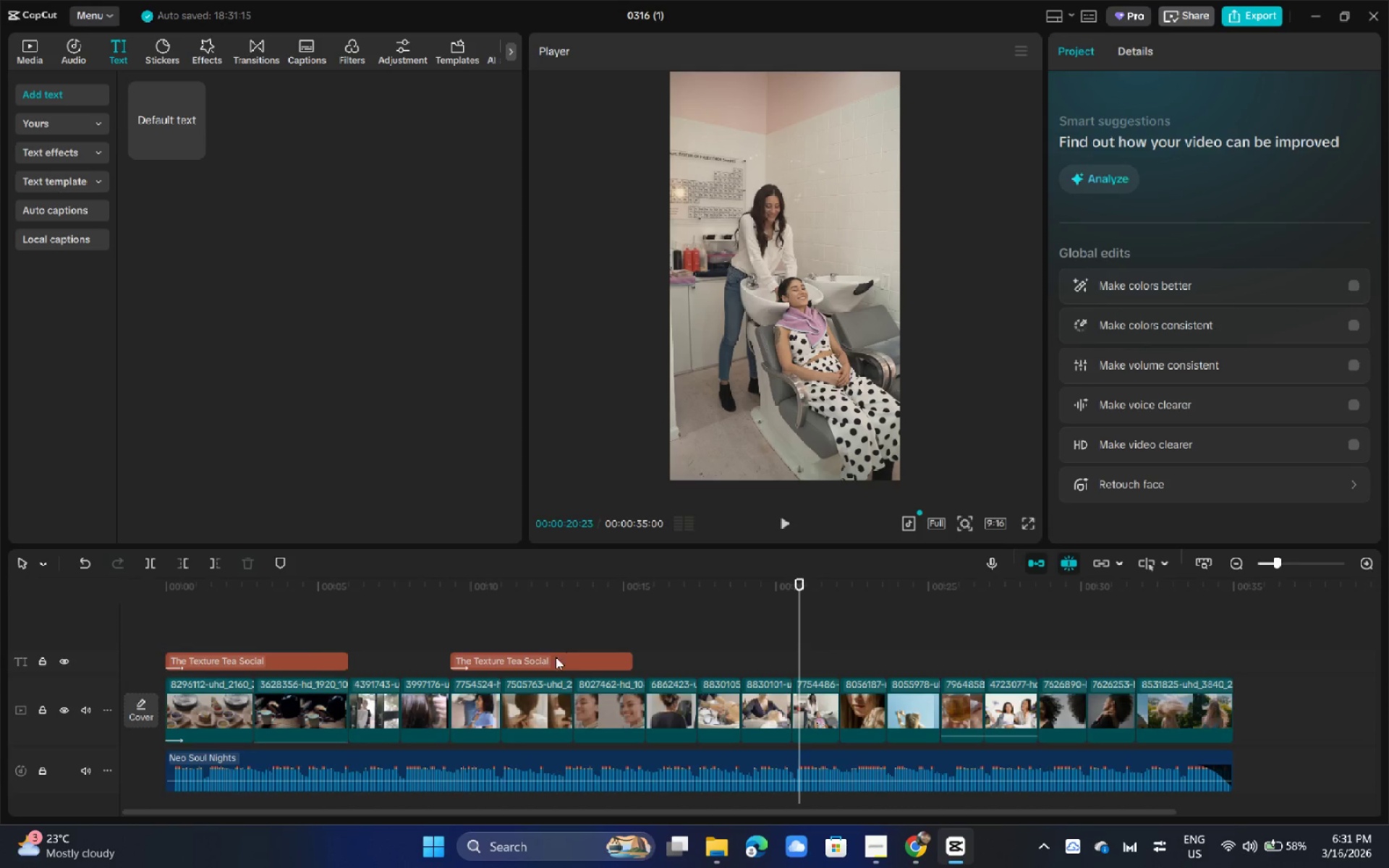 
hold_key(key=AltLeft, duration=1.03)
 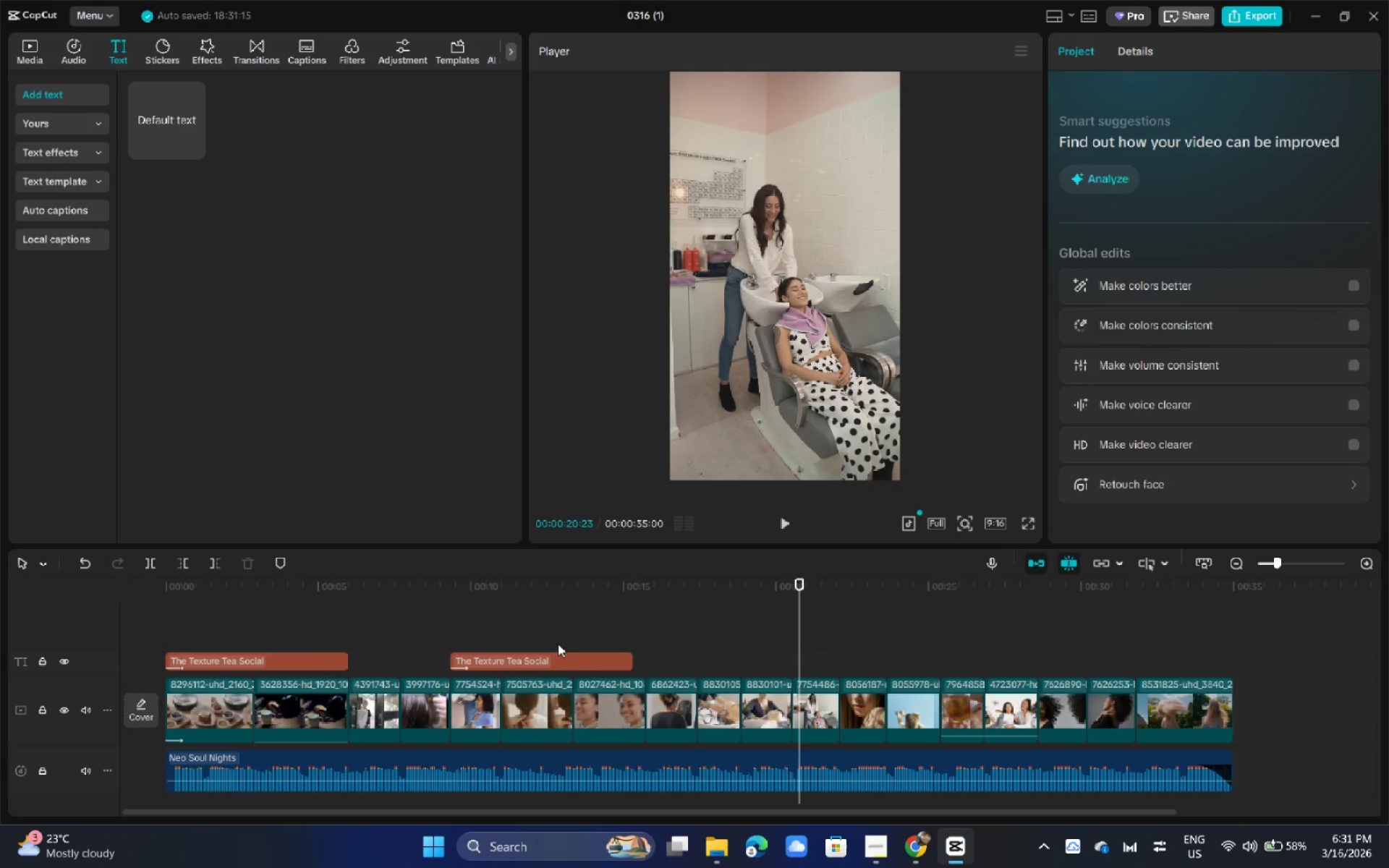 
left_click([556, 661])
 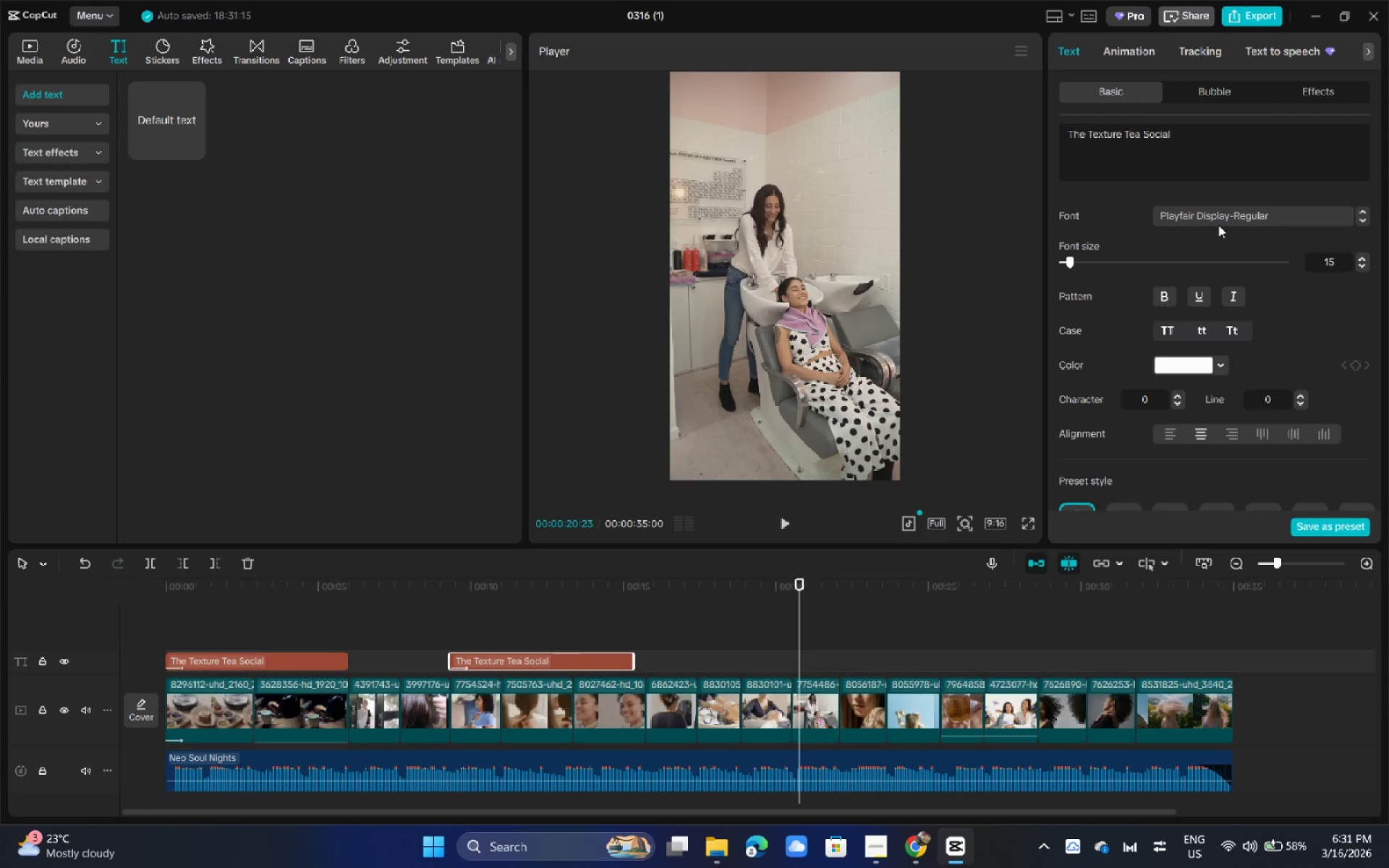 
key(Alt+AltLeft)
 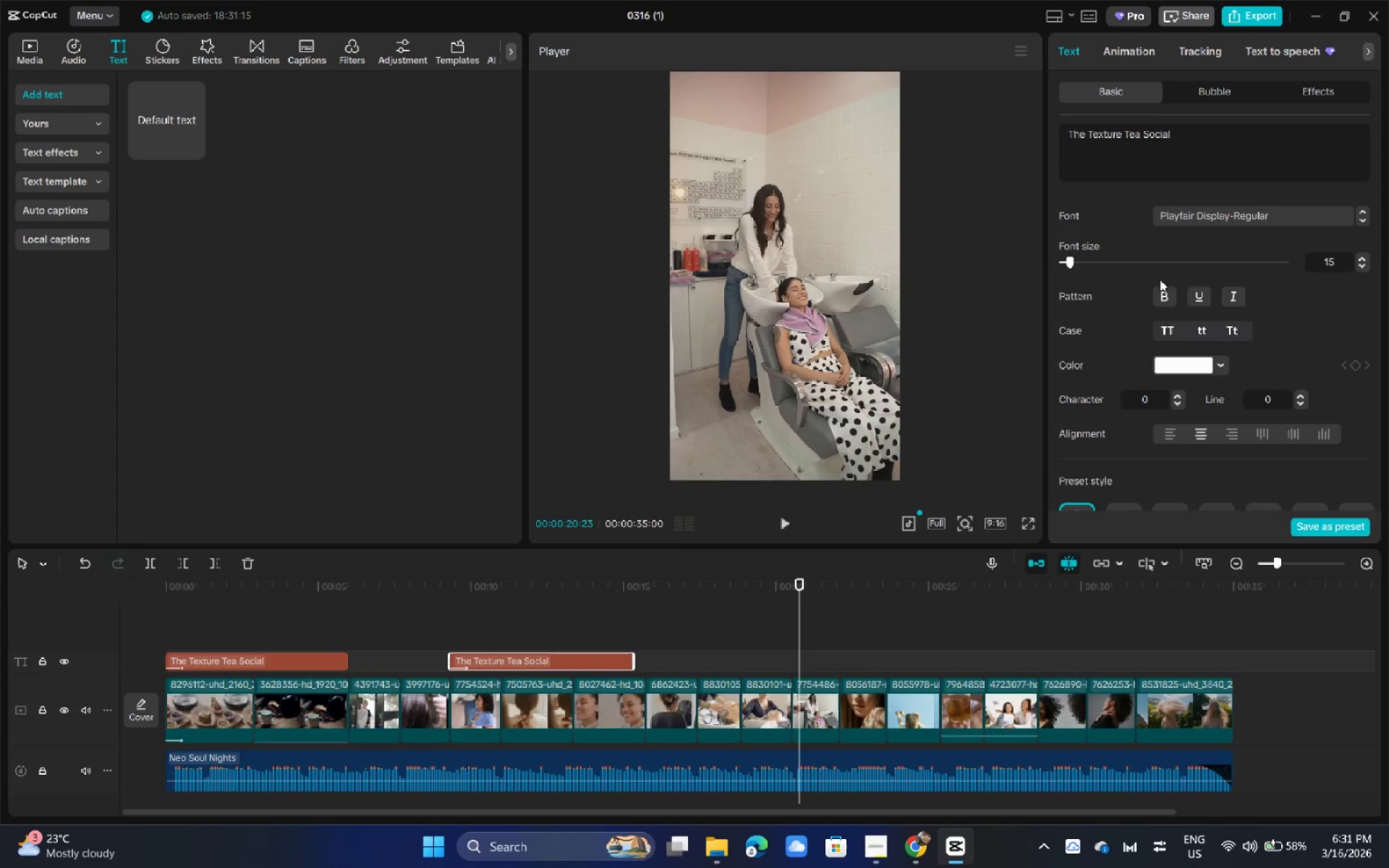 
key(Alt+Tab)